 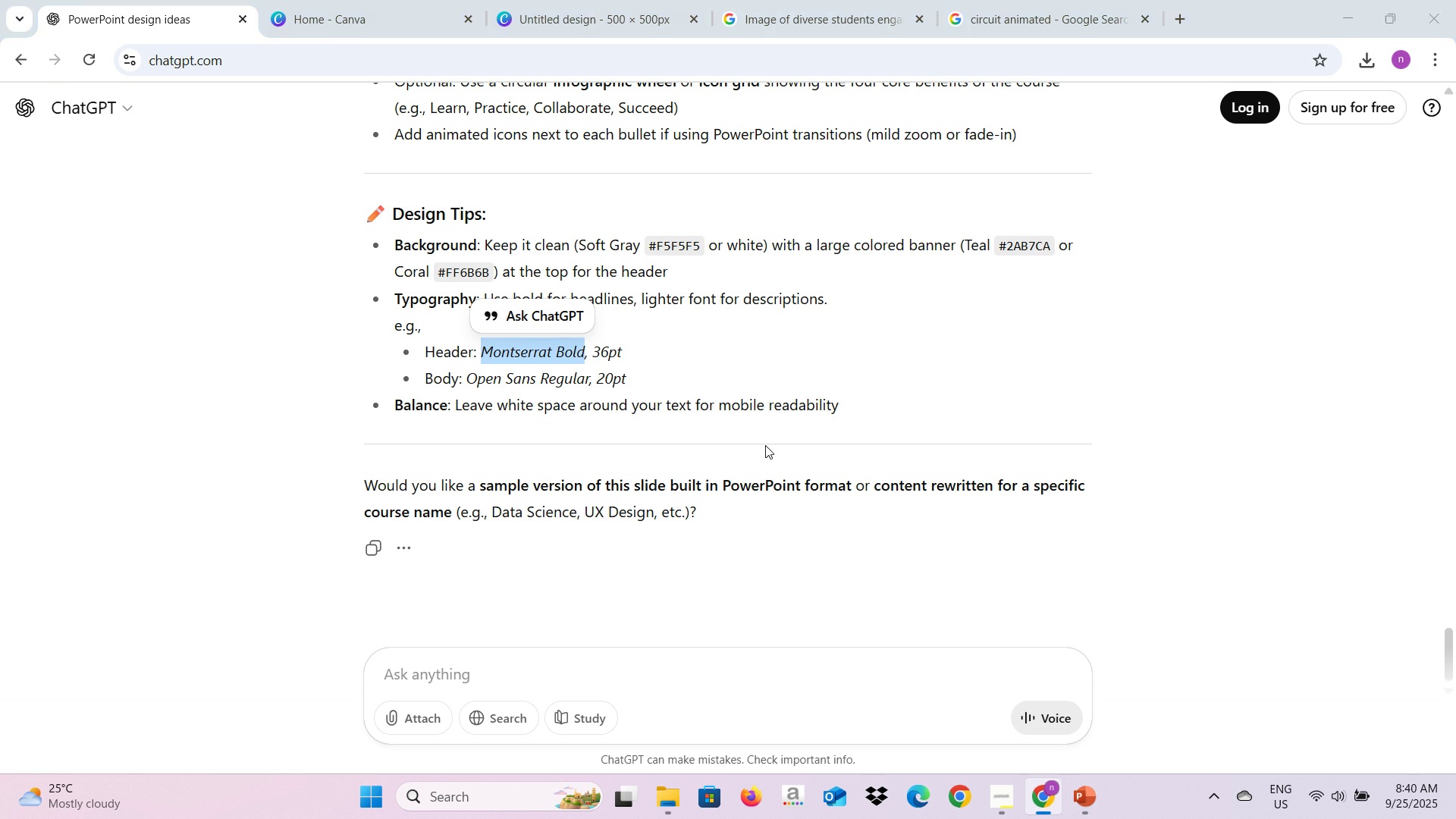 
key(Alt+Tab)
 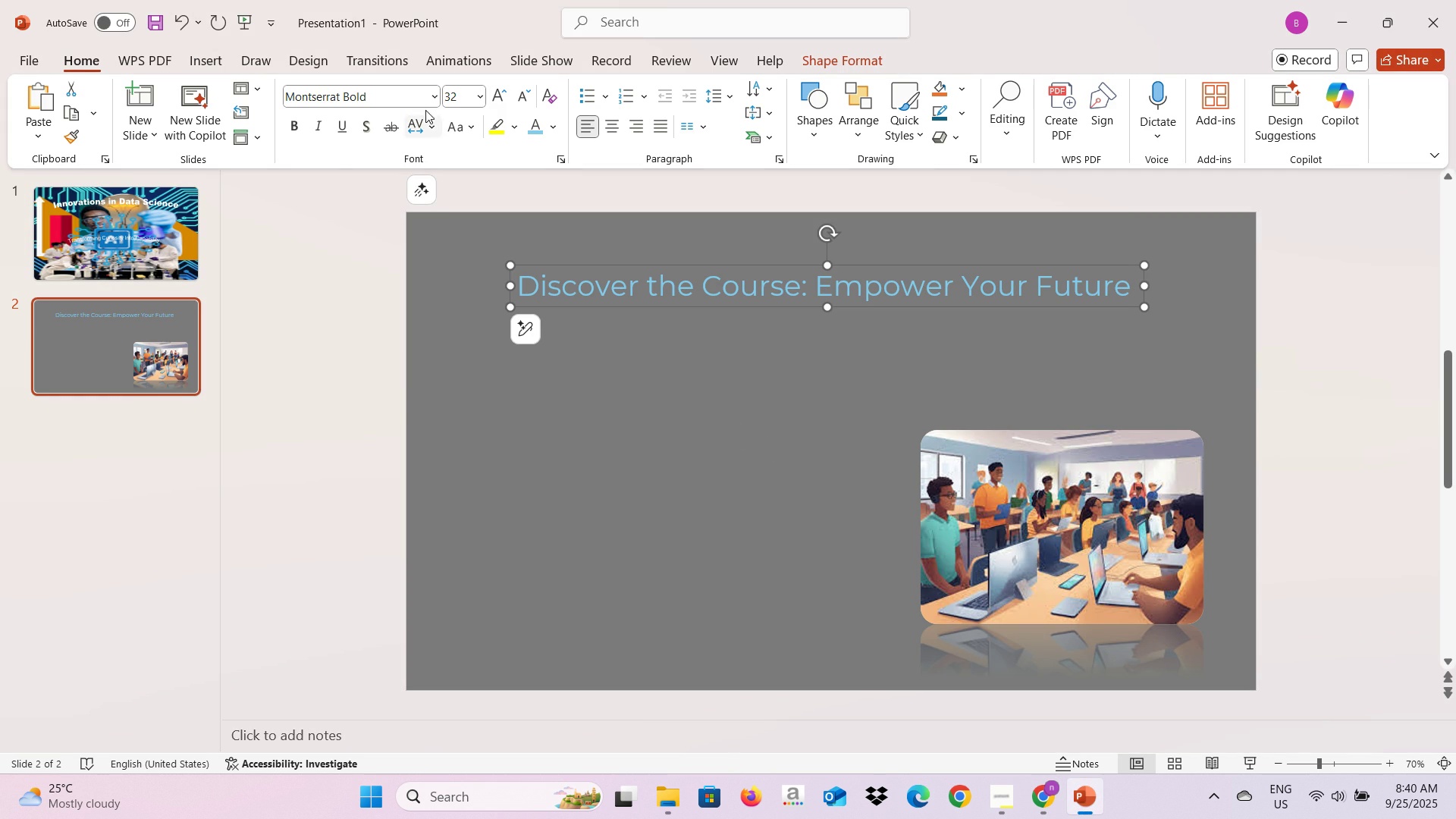 
left_click([428, 99])
 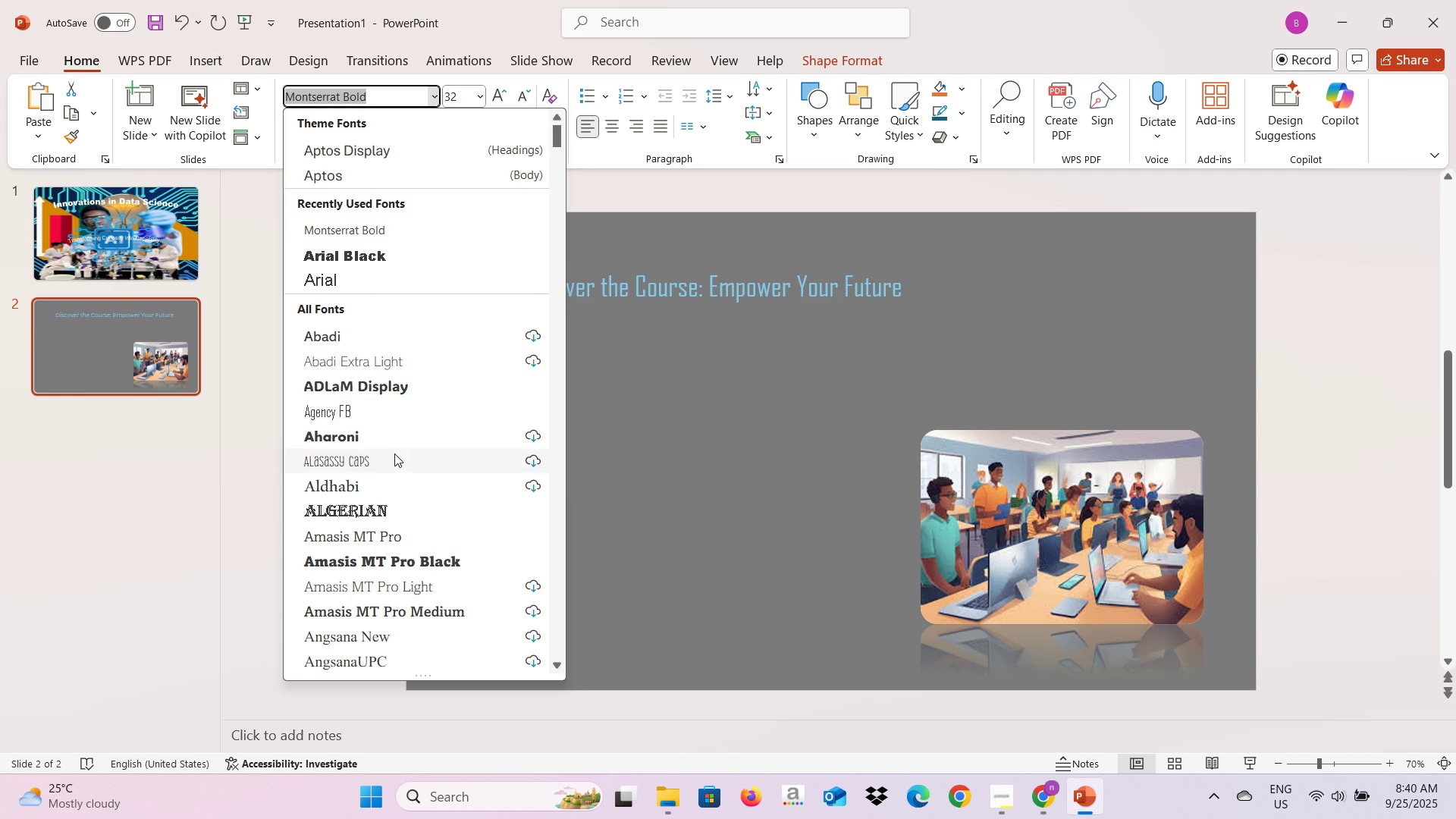 
scroll: coordinate [399, 453], scroll_direction: down, amount: 77.0
 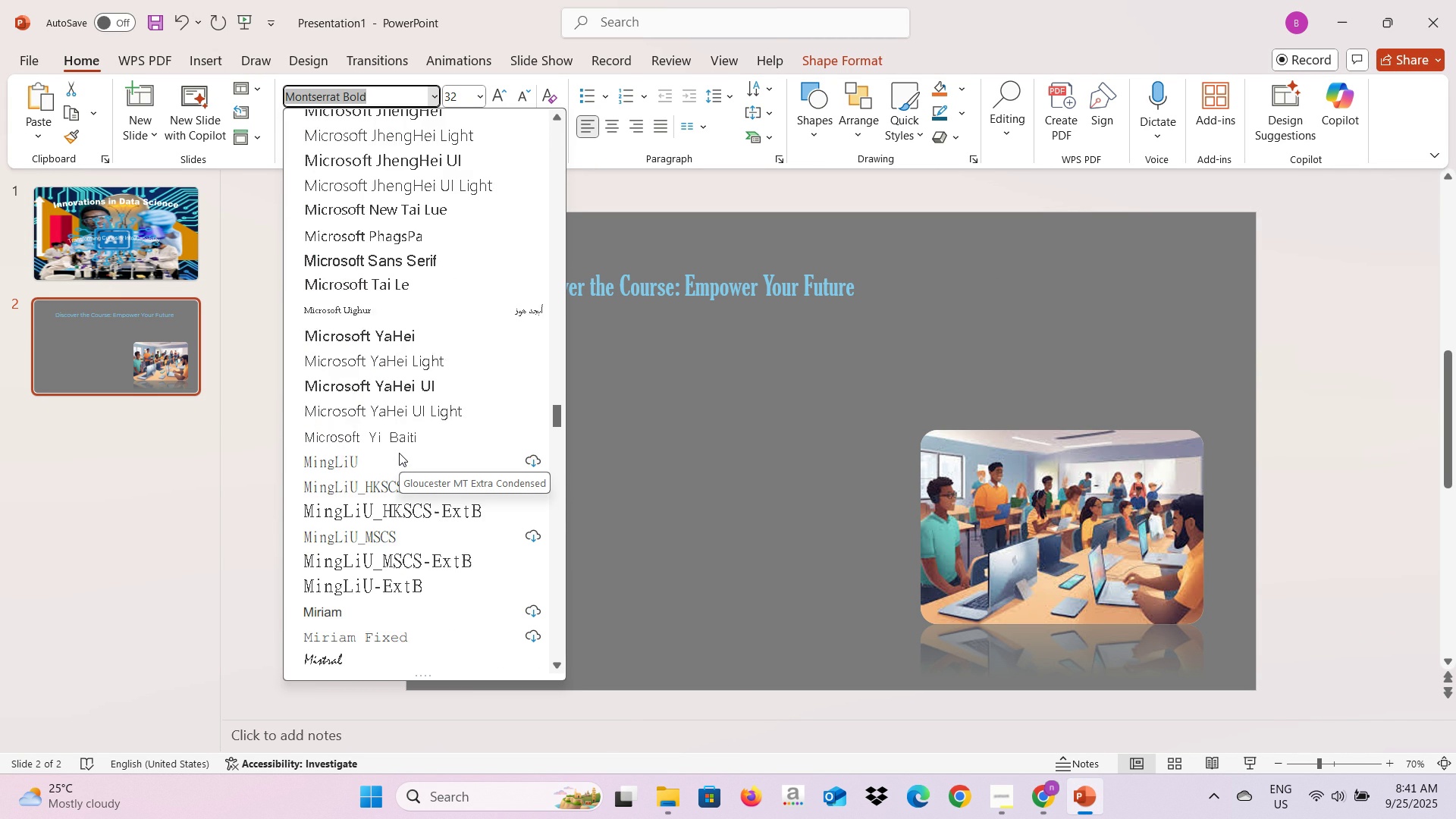 
mouse_move([413, 478])
 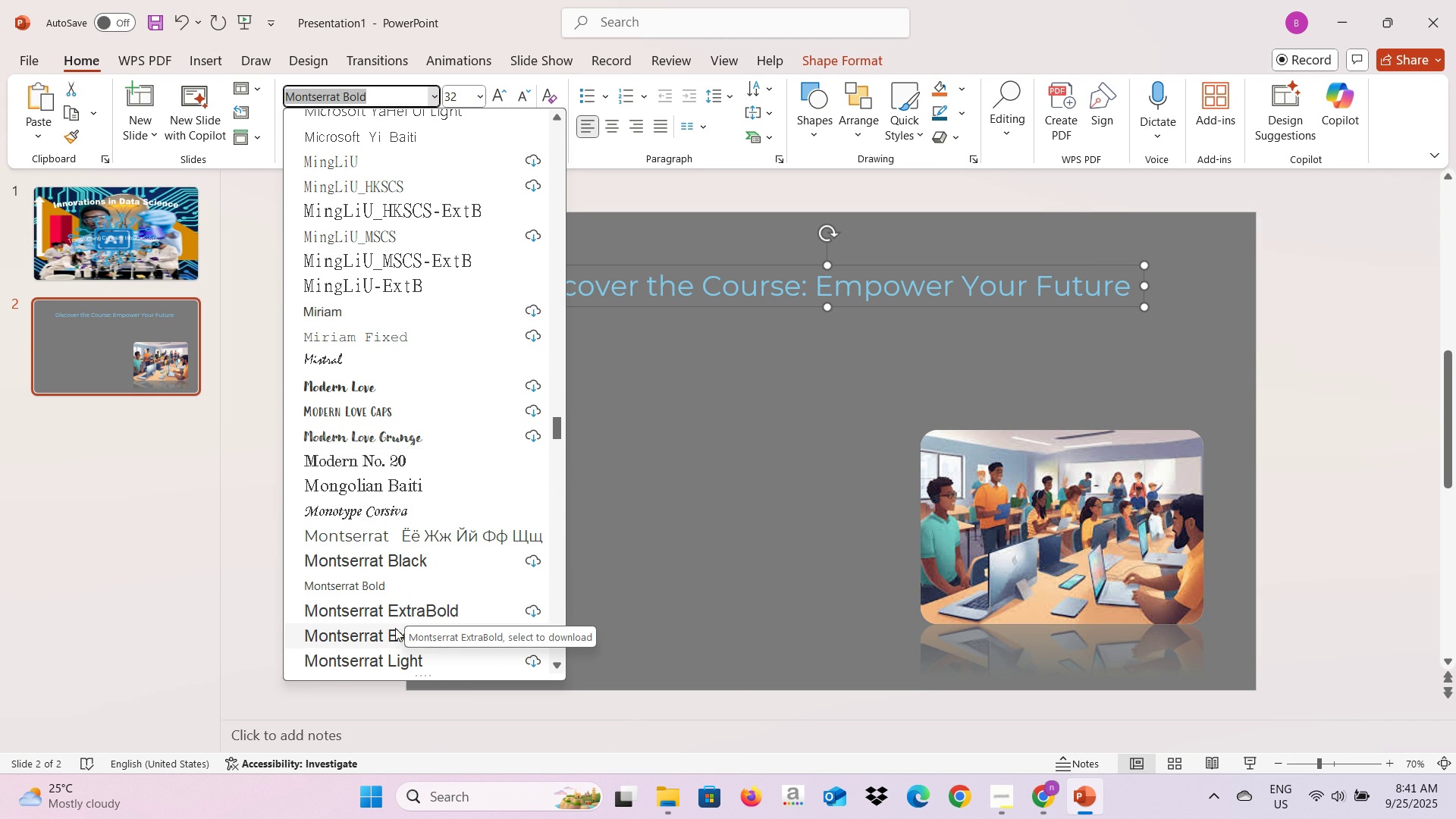 
left_click([399, 613])
 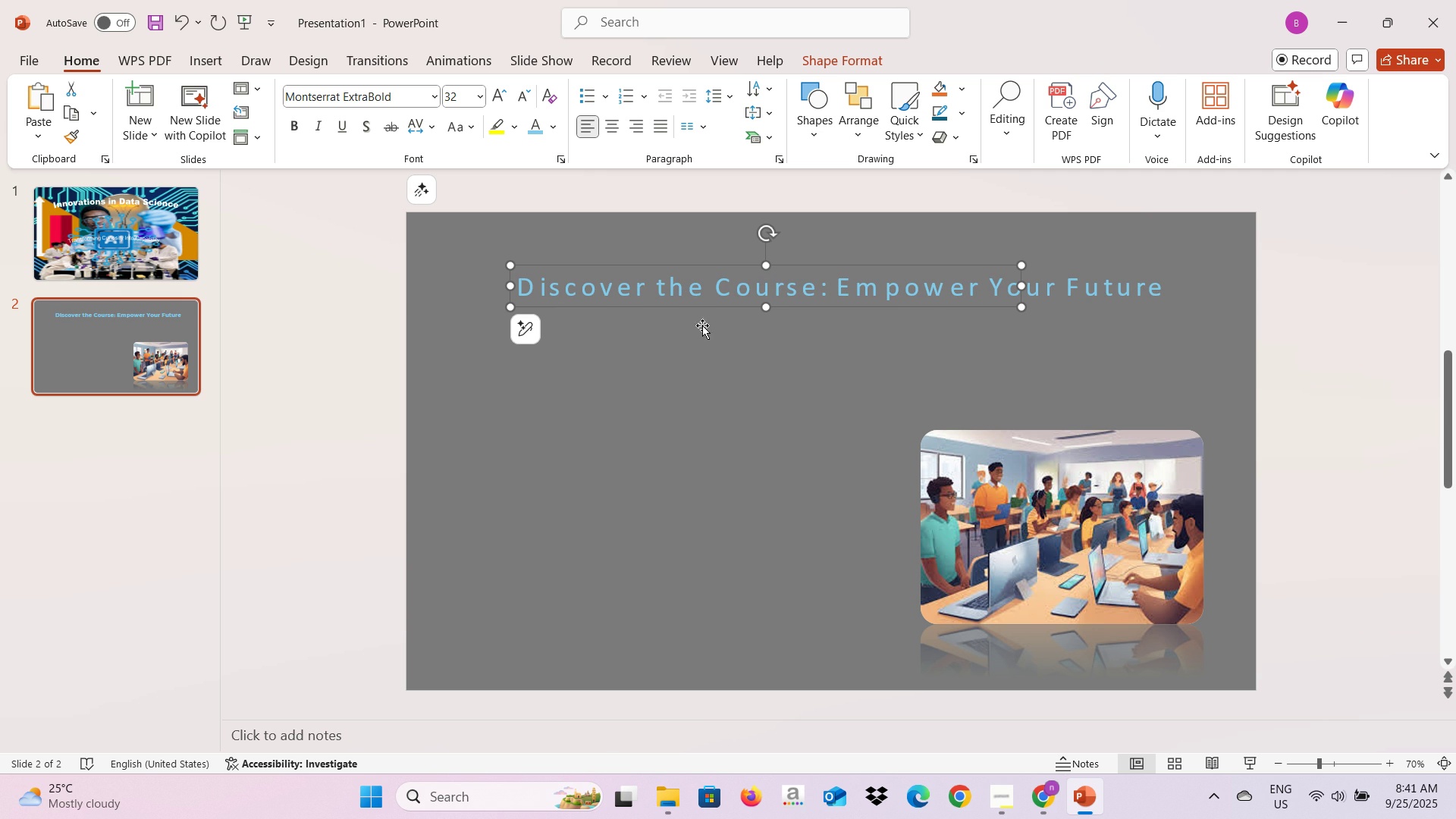 
wait(6.42)
 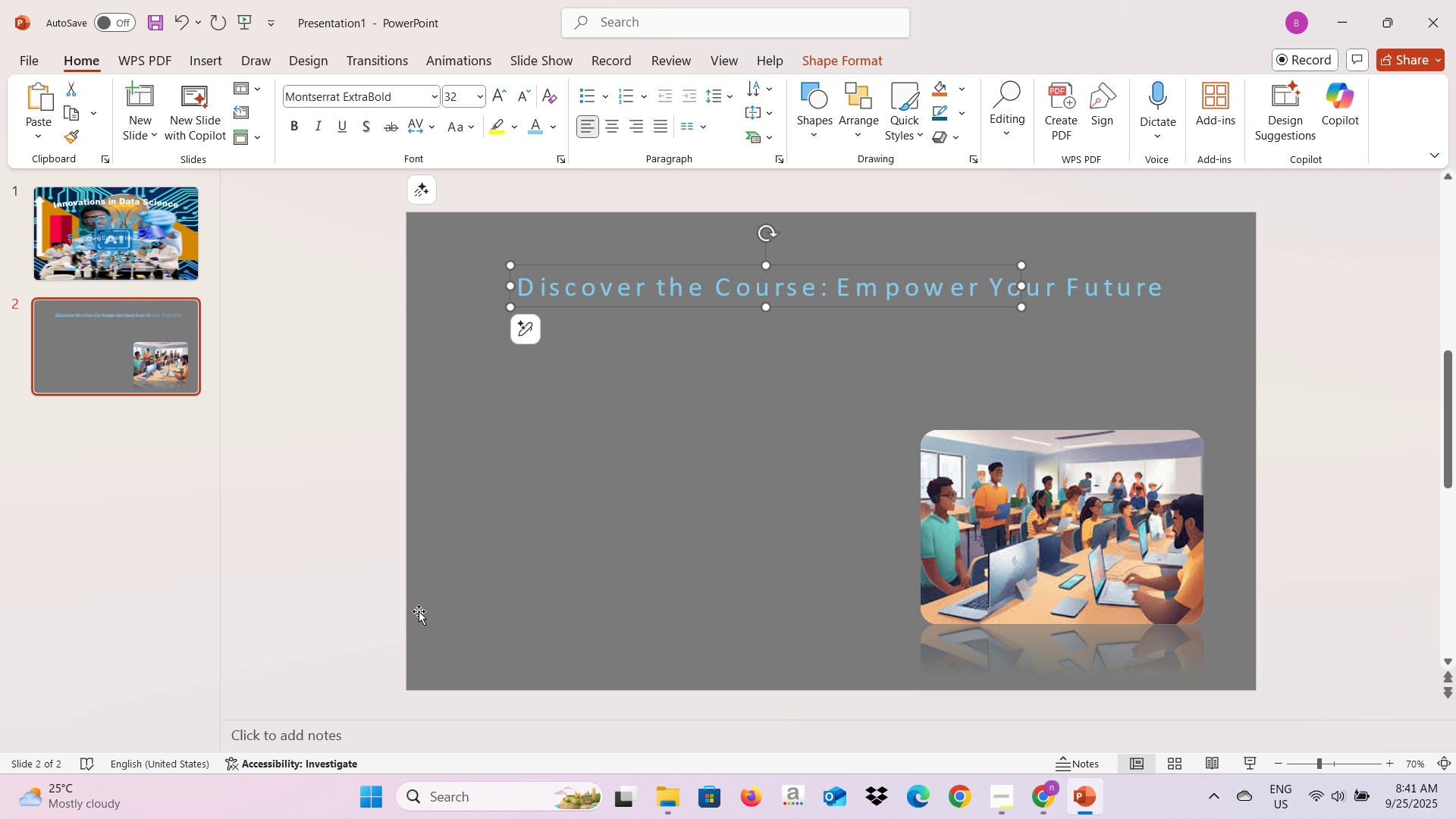 
left_click([436, 100])
 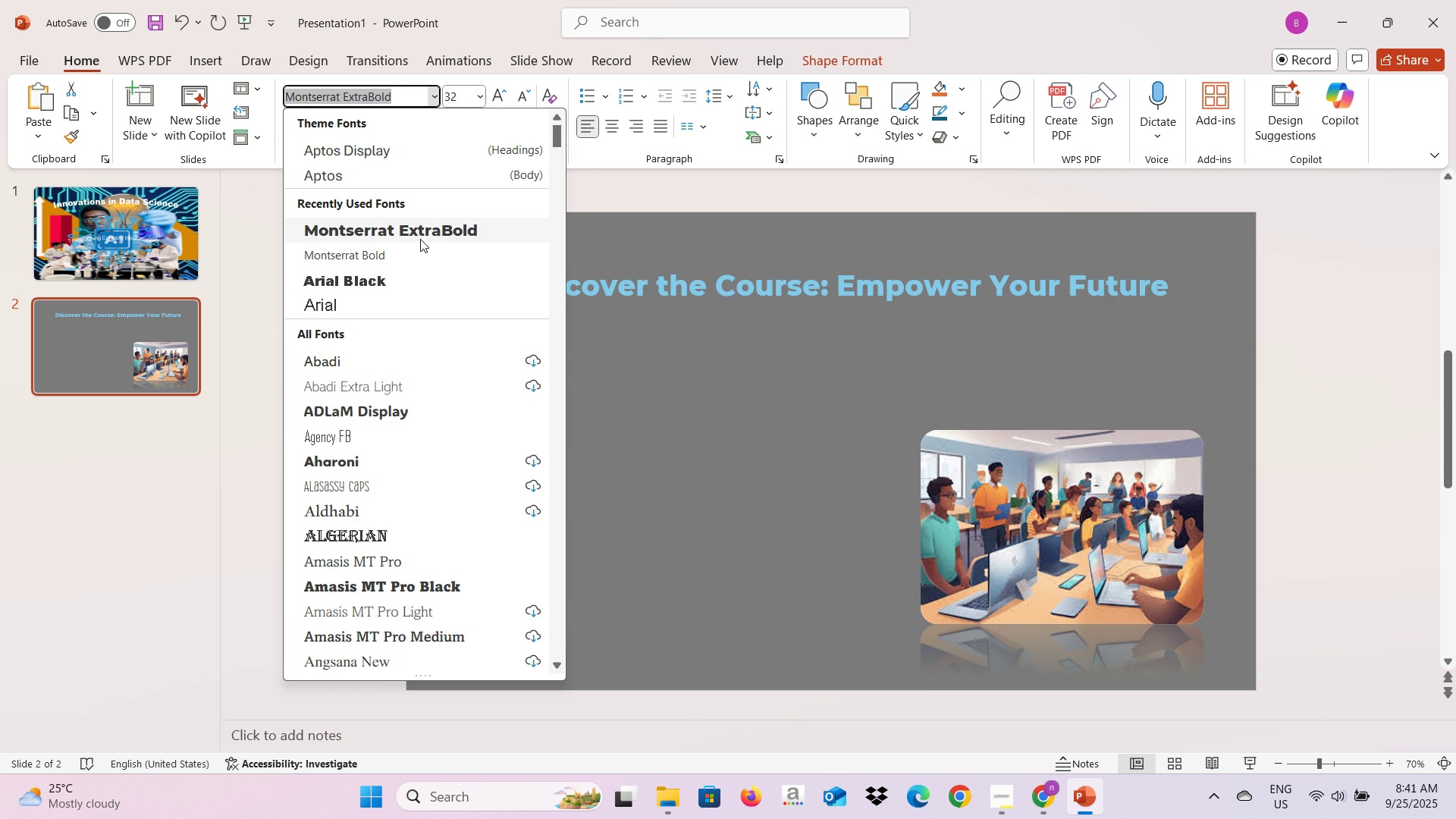 
left_click([420, 239])
 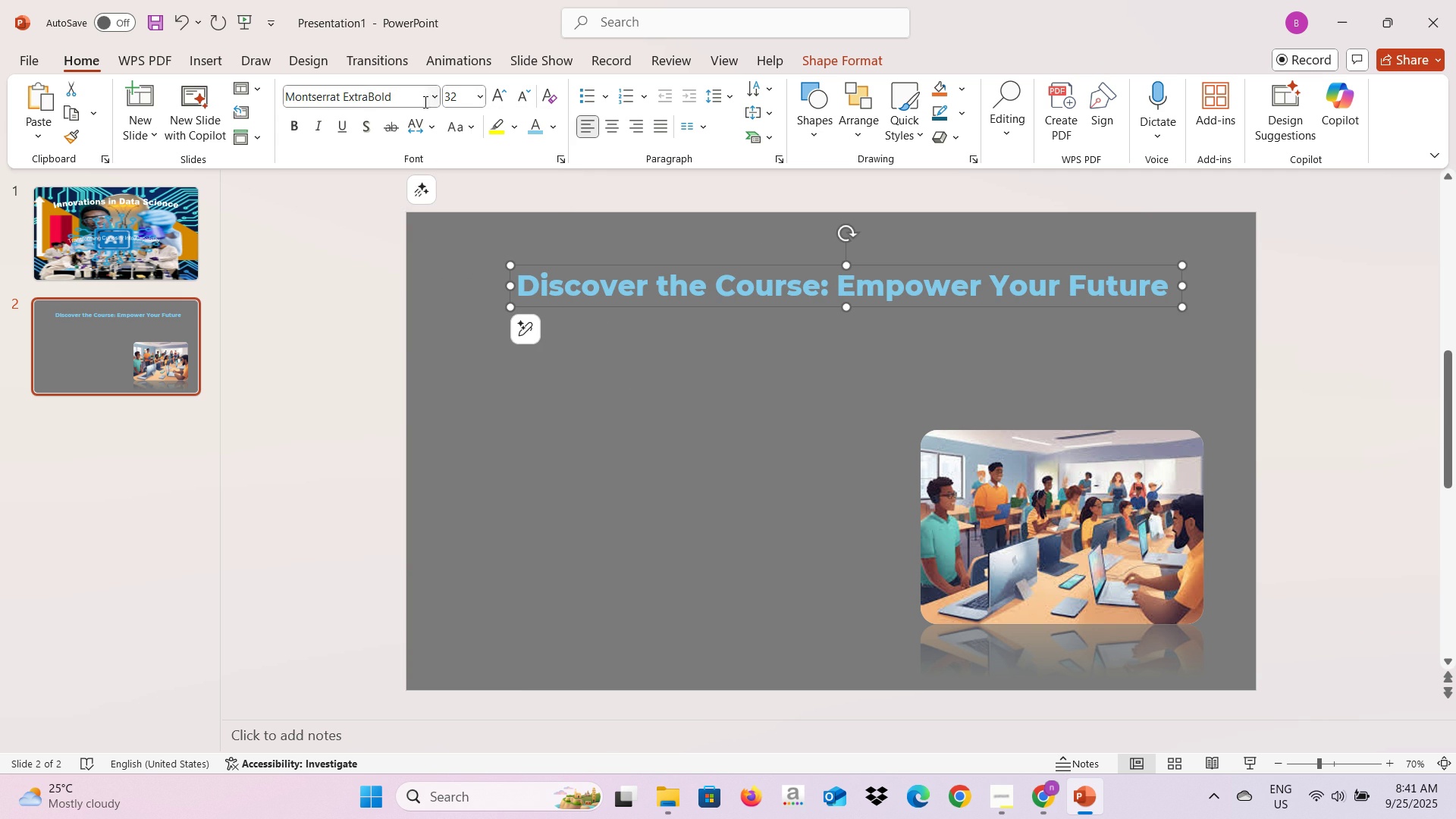 
key(Alt+AltLeft)